 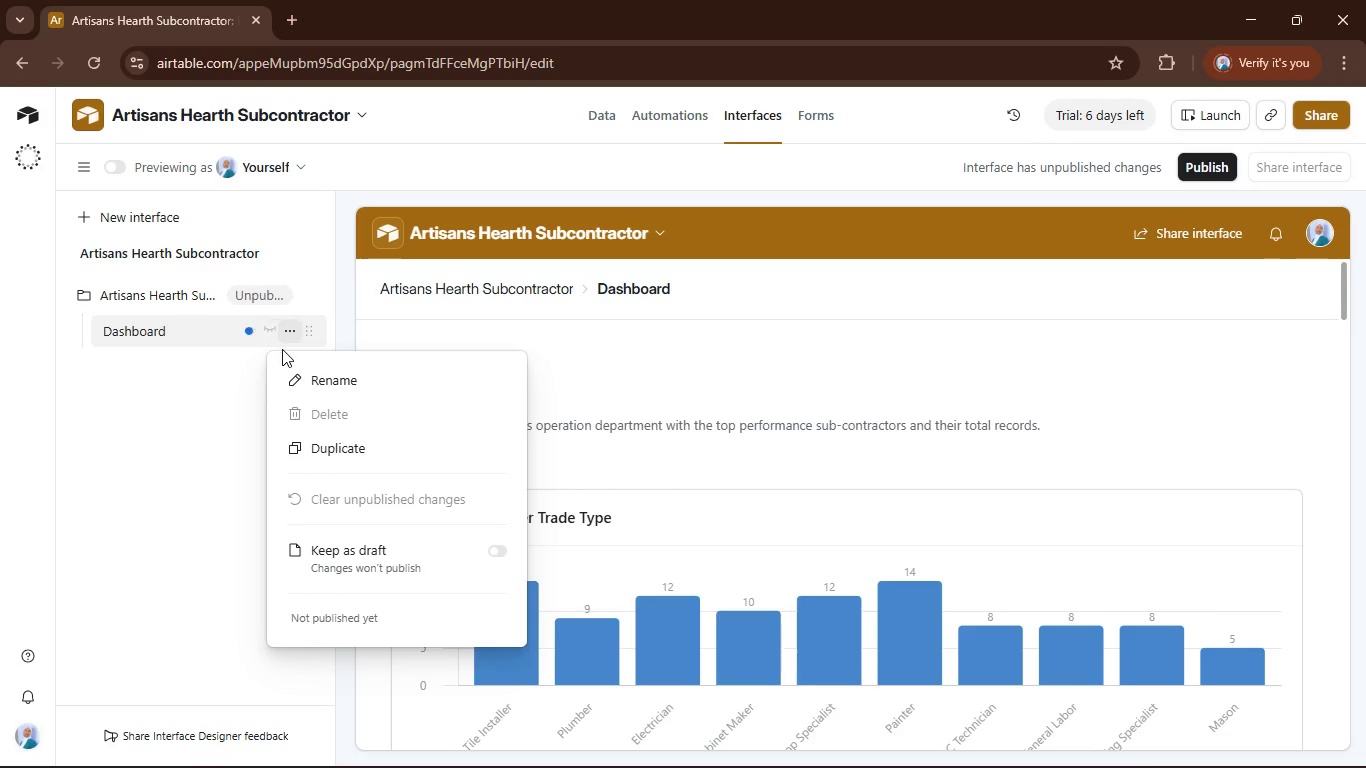 
left_click([354, 389])
 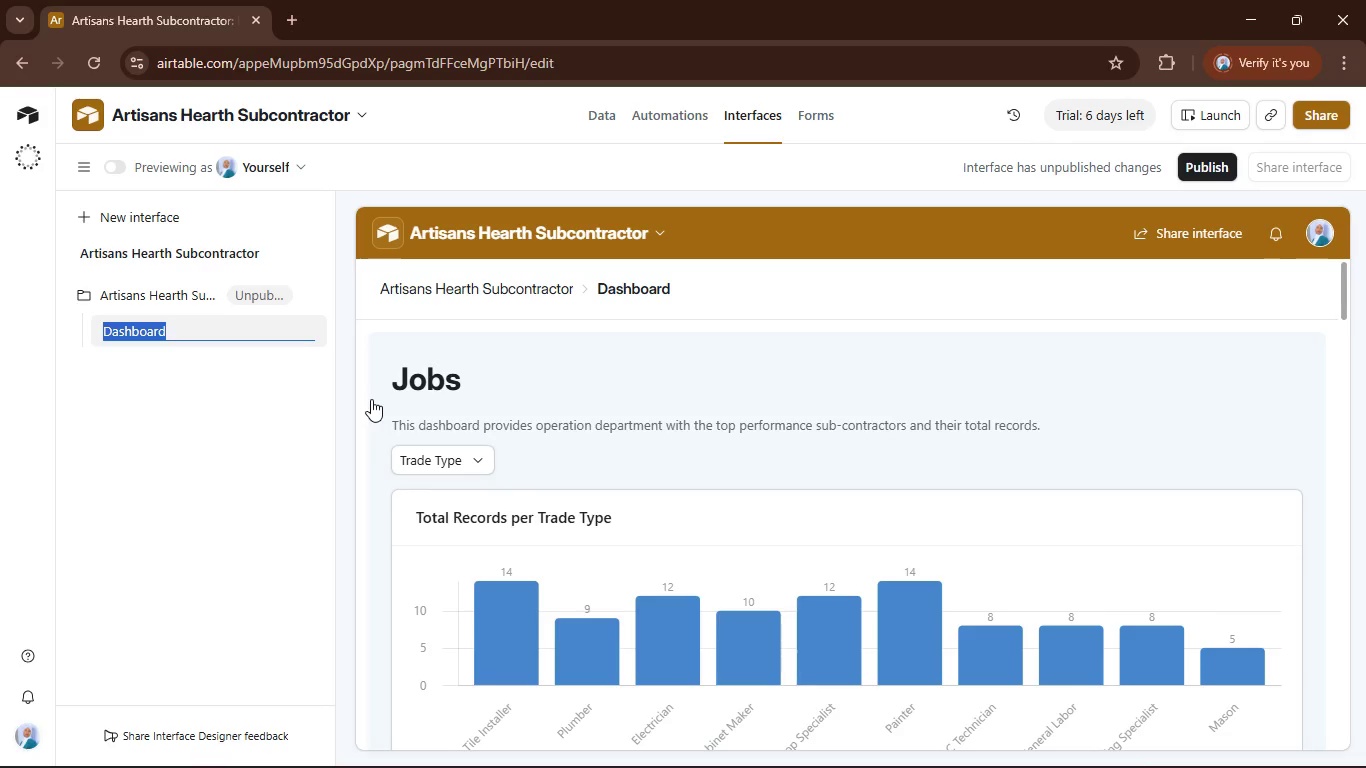 
type(Partner Leaderboard)
 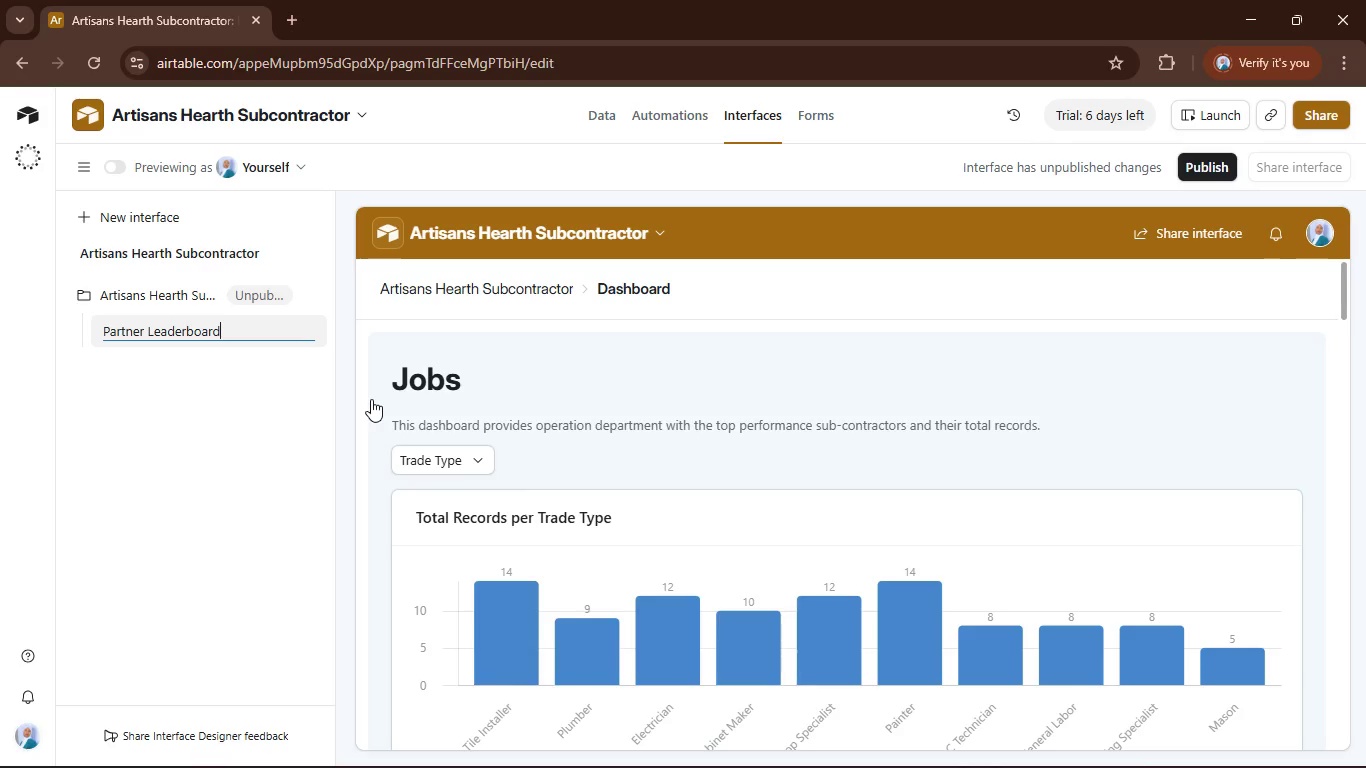 
left_click([273, 417])
 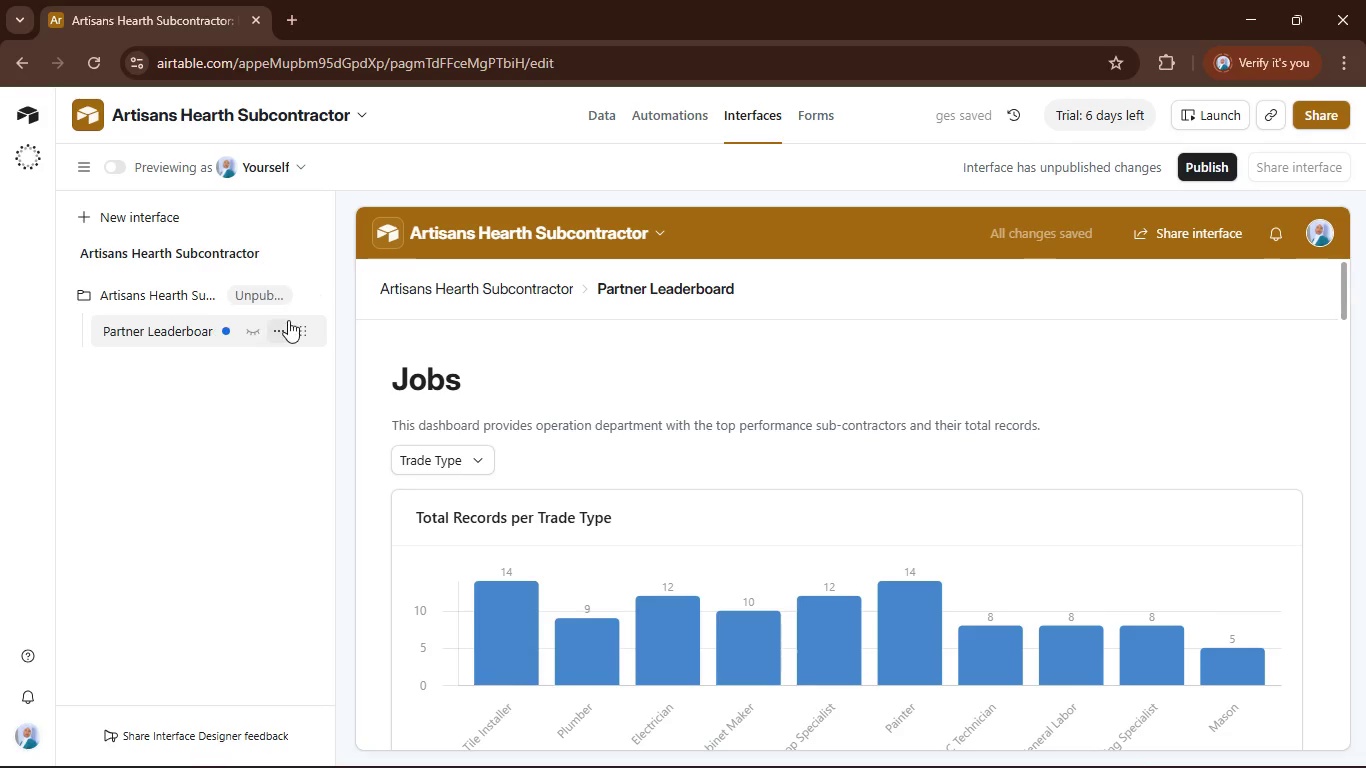 
left_click([283, 328])
 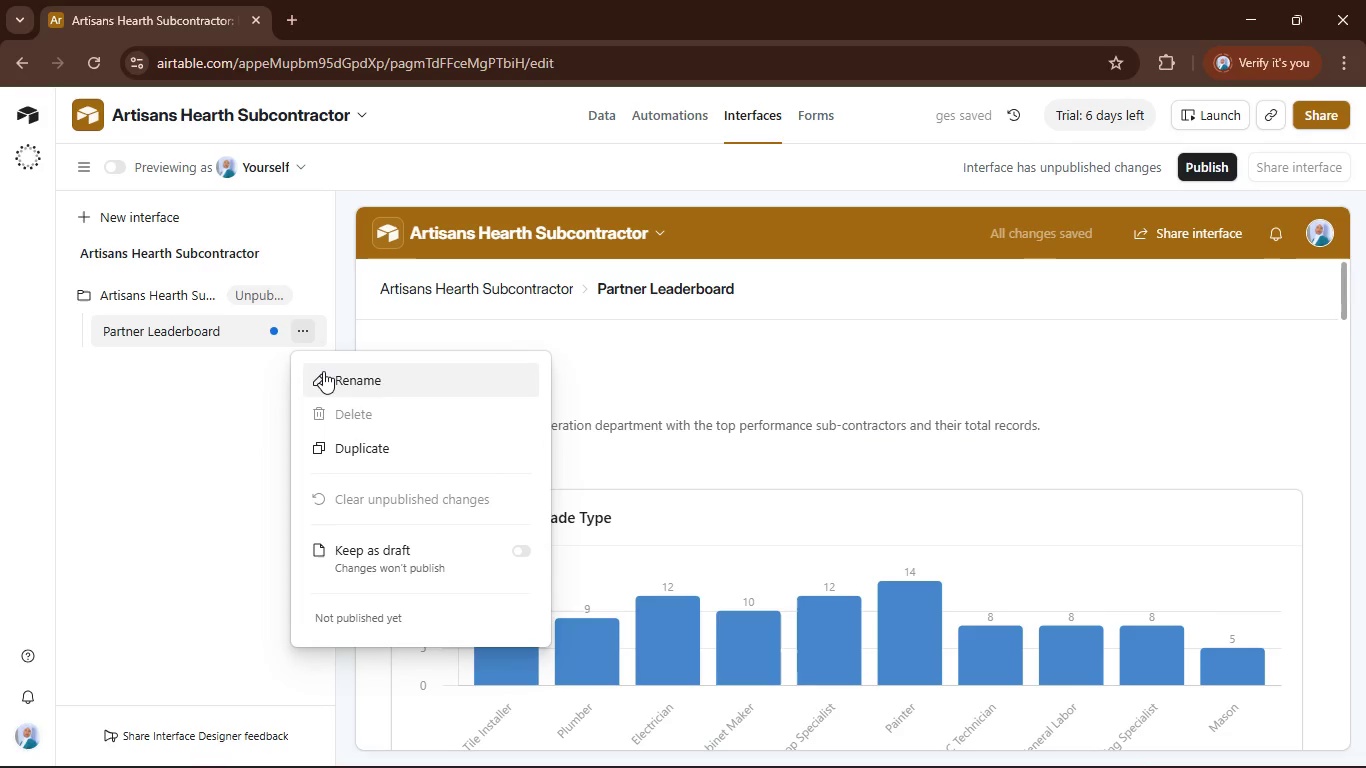 
left_click([323, 371])
 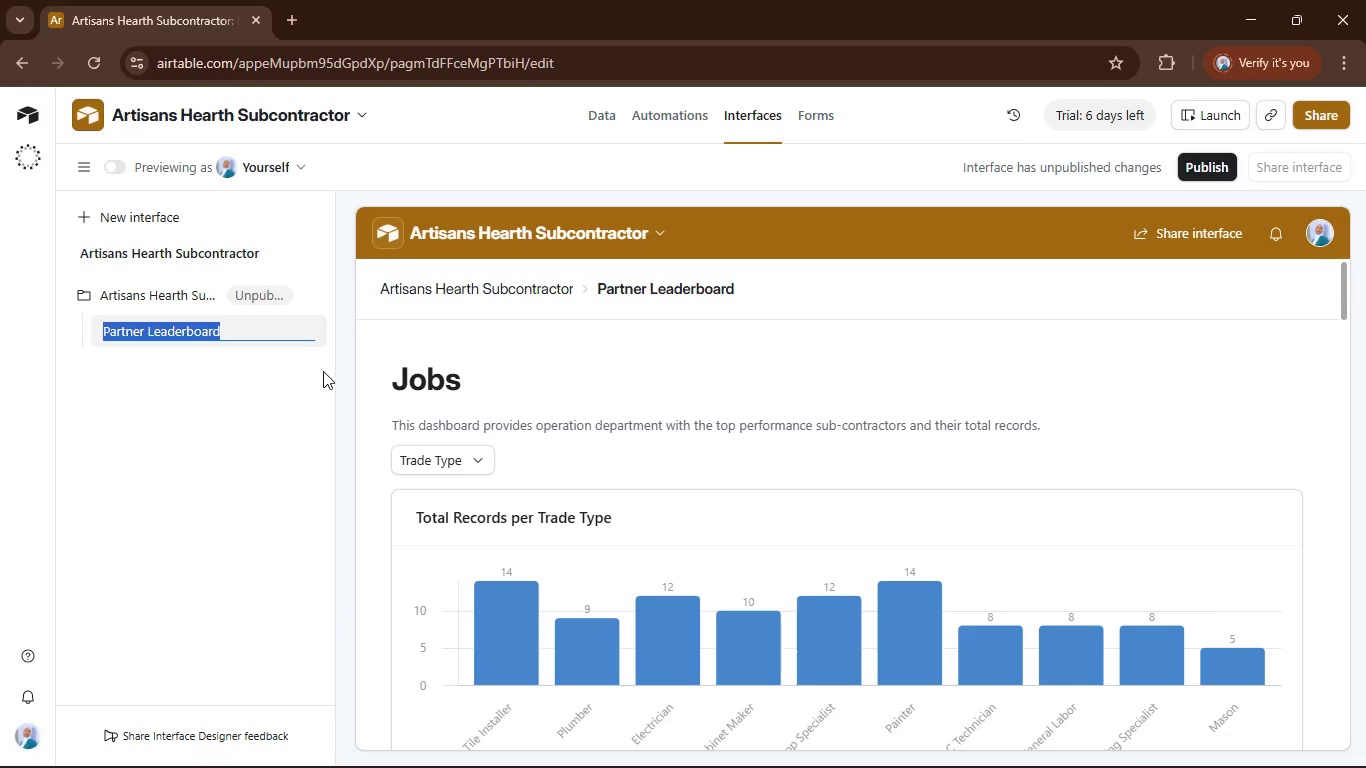 
key(Control+C)
 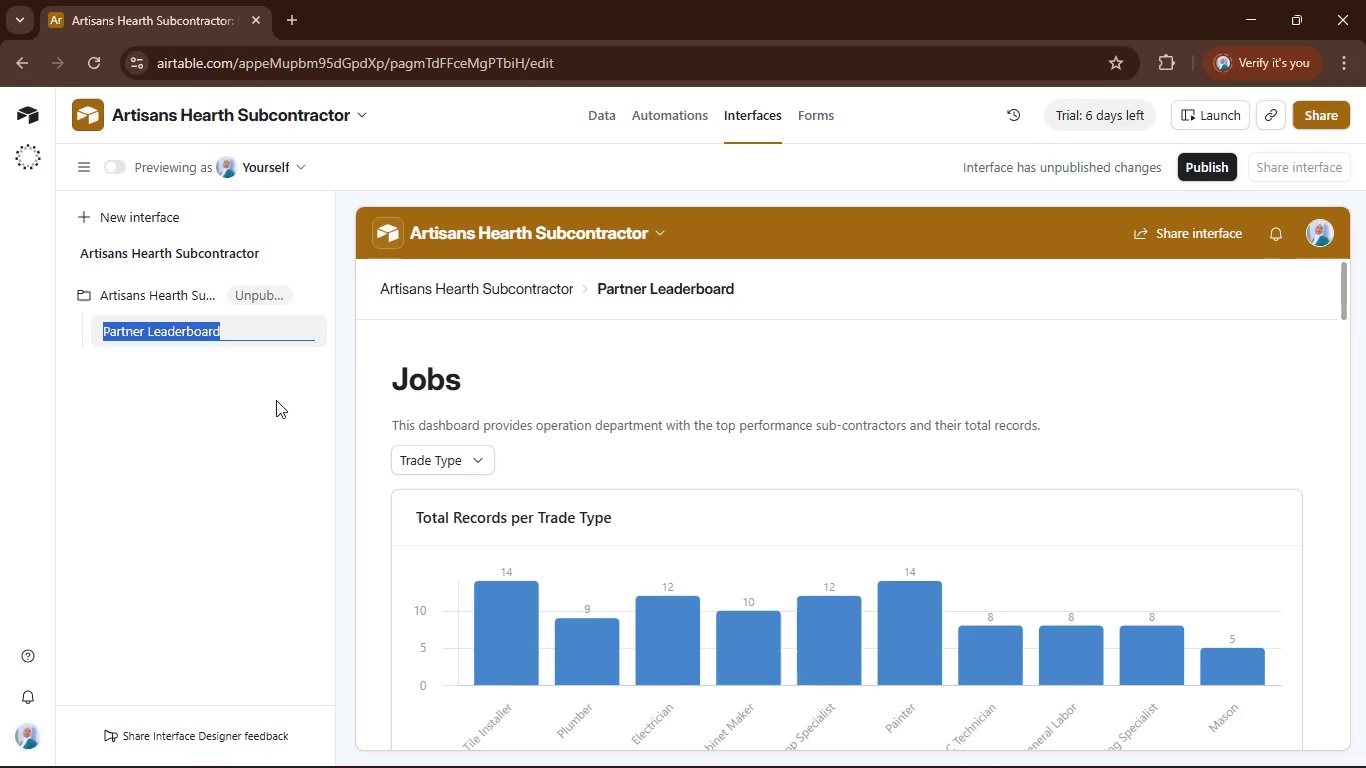 
left_click([276, 400])
 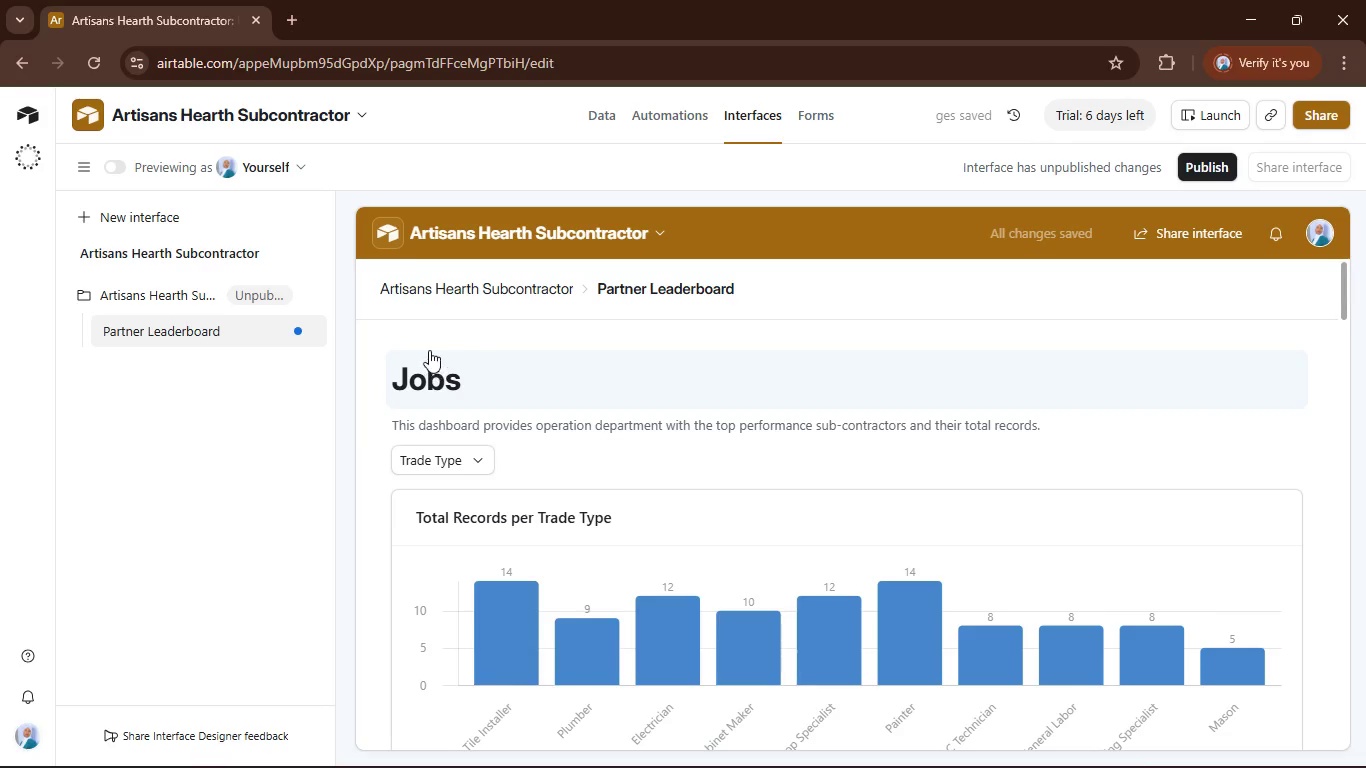 
left_click([434, 367])
 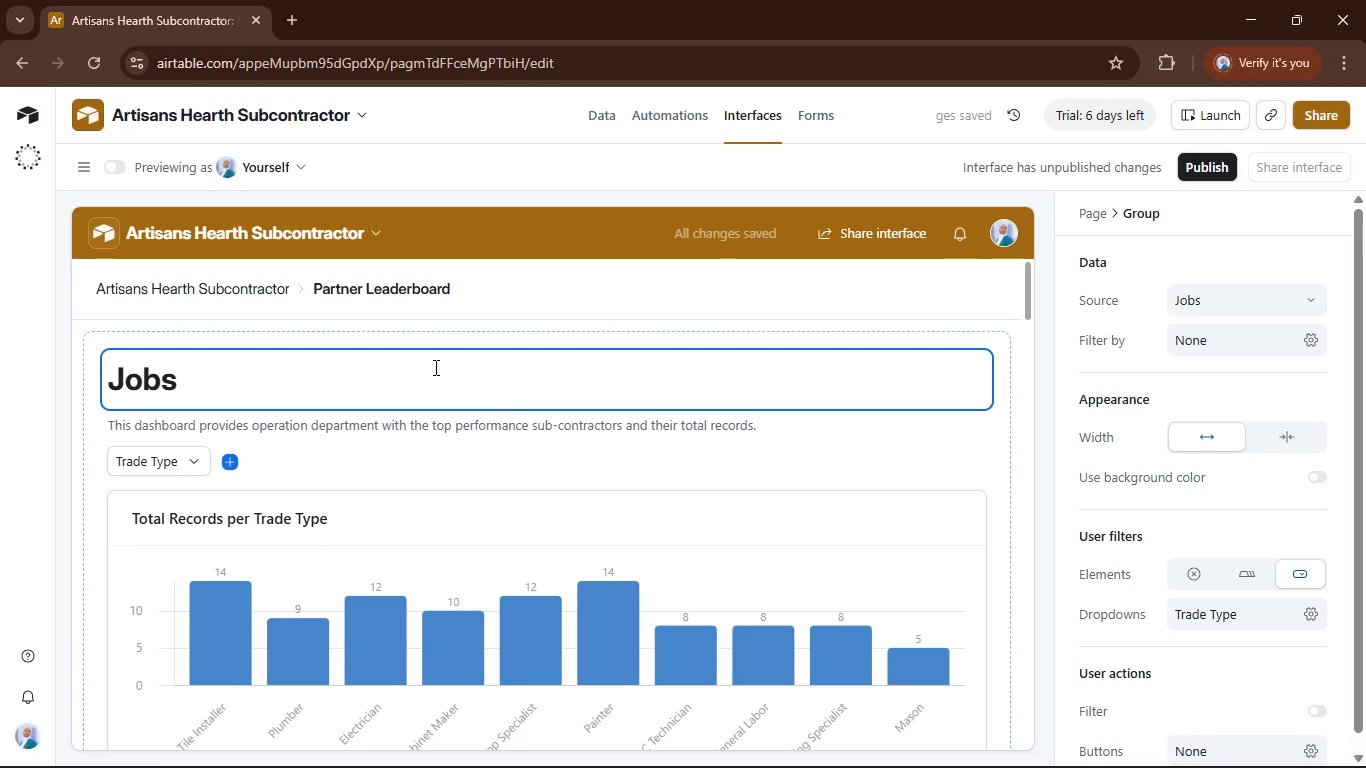 
left_click([434, 367])
 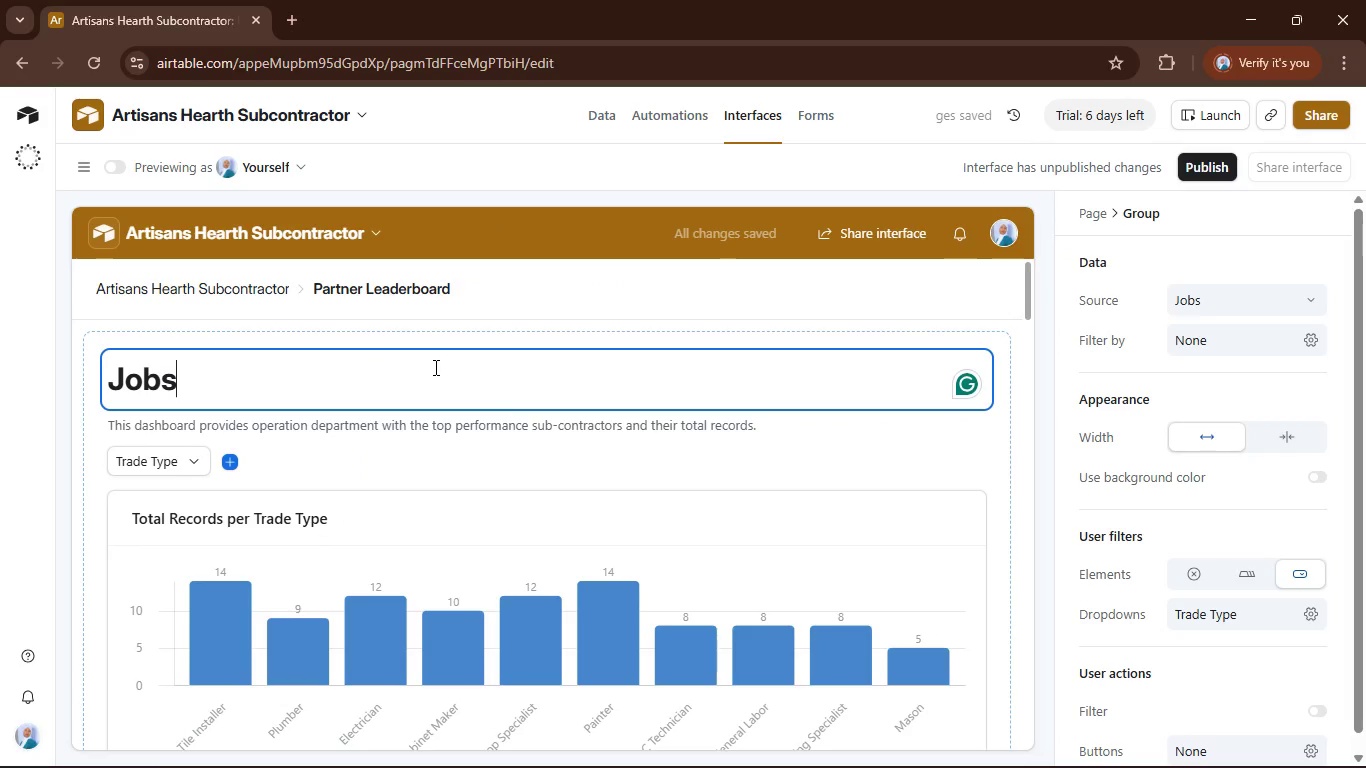 
key(Control+A)
 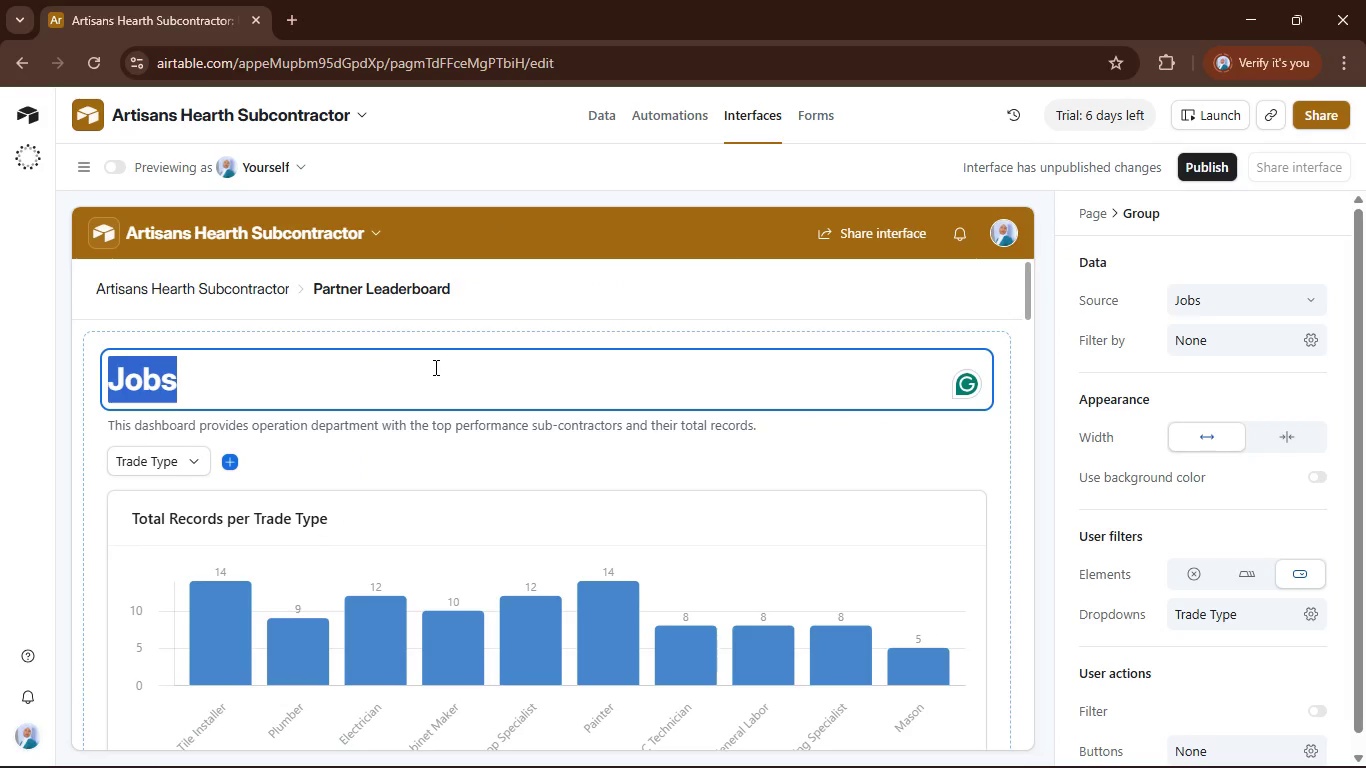 
key(Control+V)
 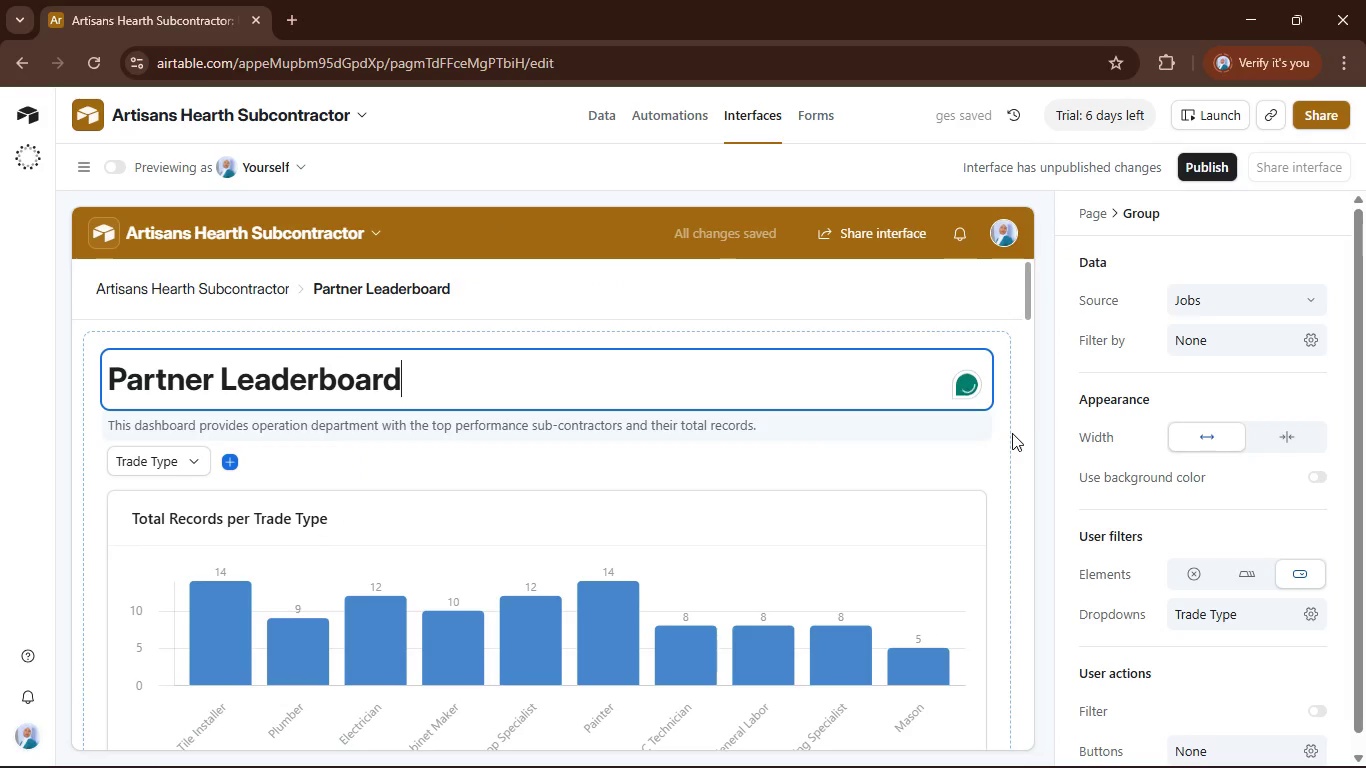 
left_click([995, 435])
 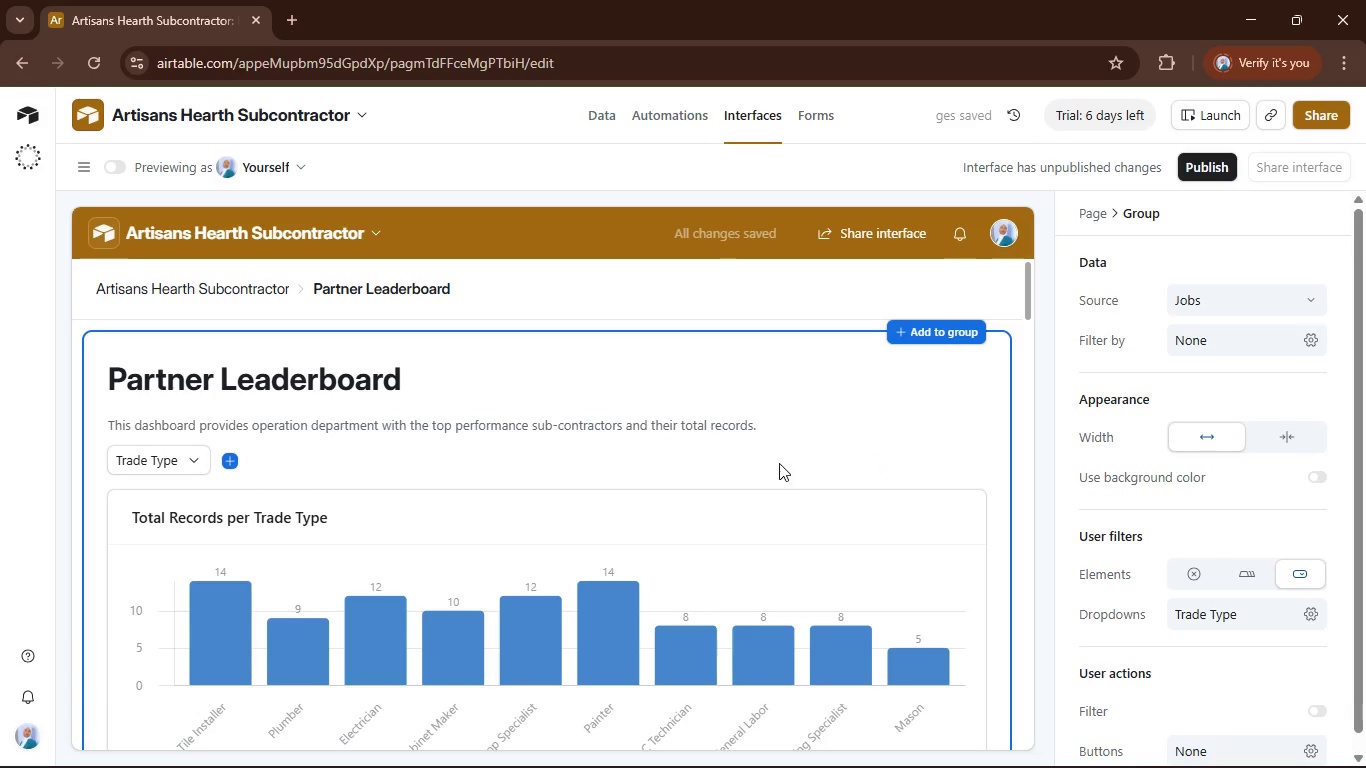 
scroll: coordinate [777, 461], scroll_direction: down, amount: 1.0
 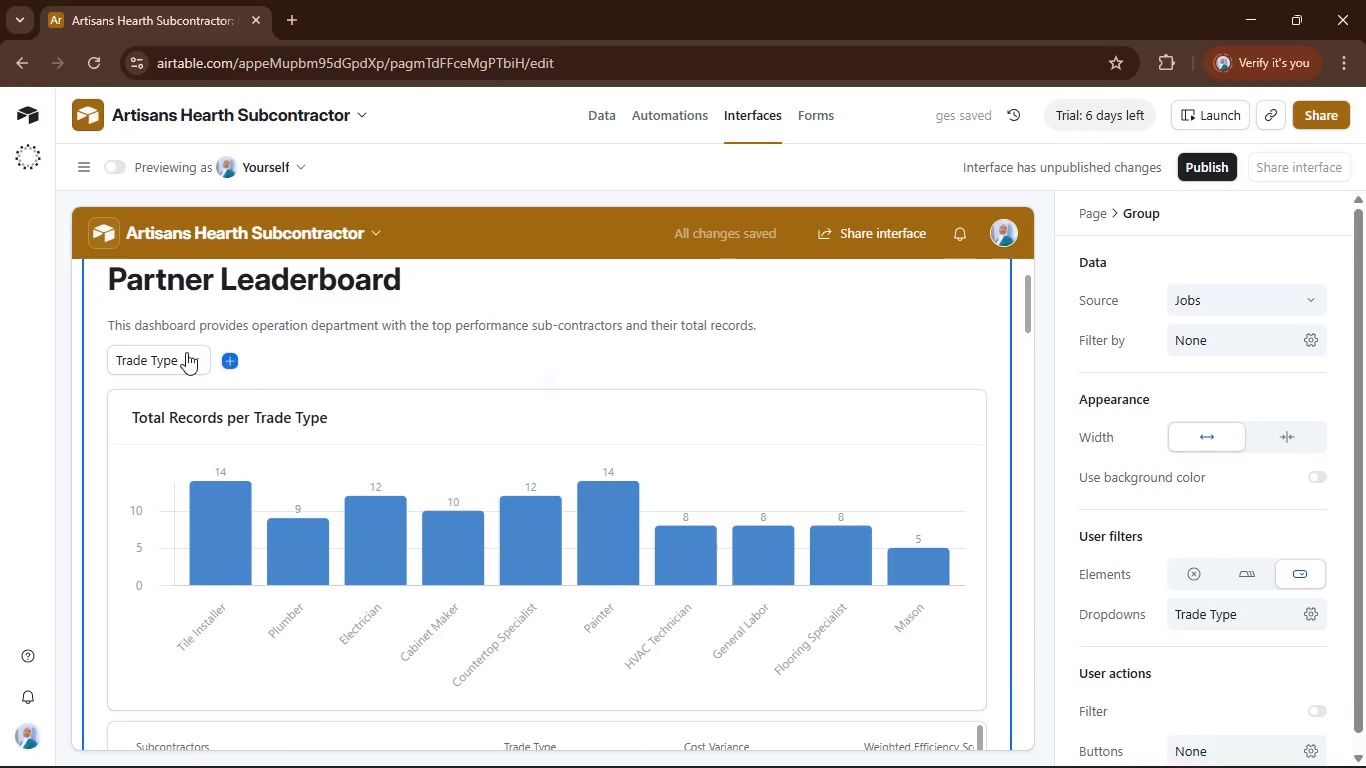 
left_click([184, 352])
 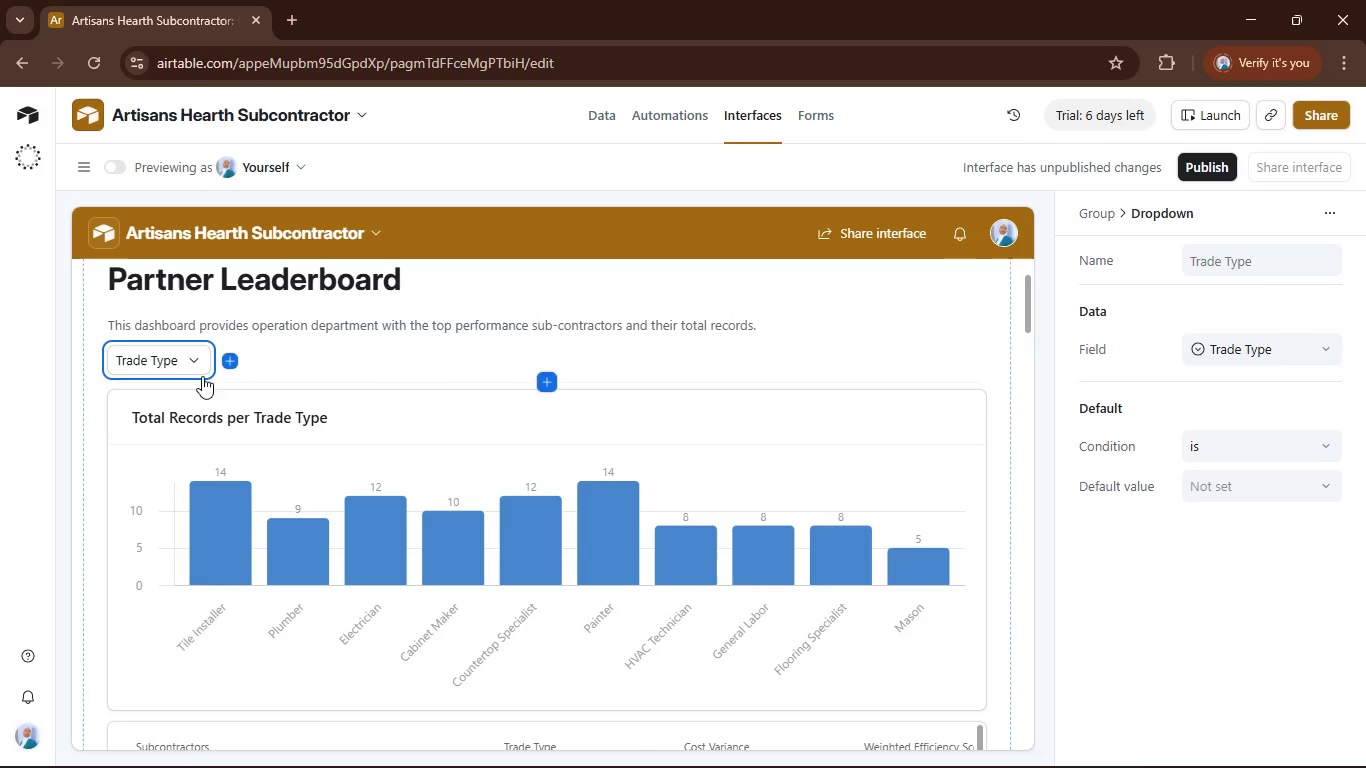 
left_click([197, 358])
 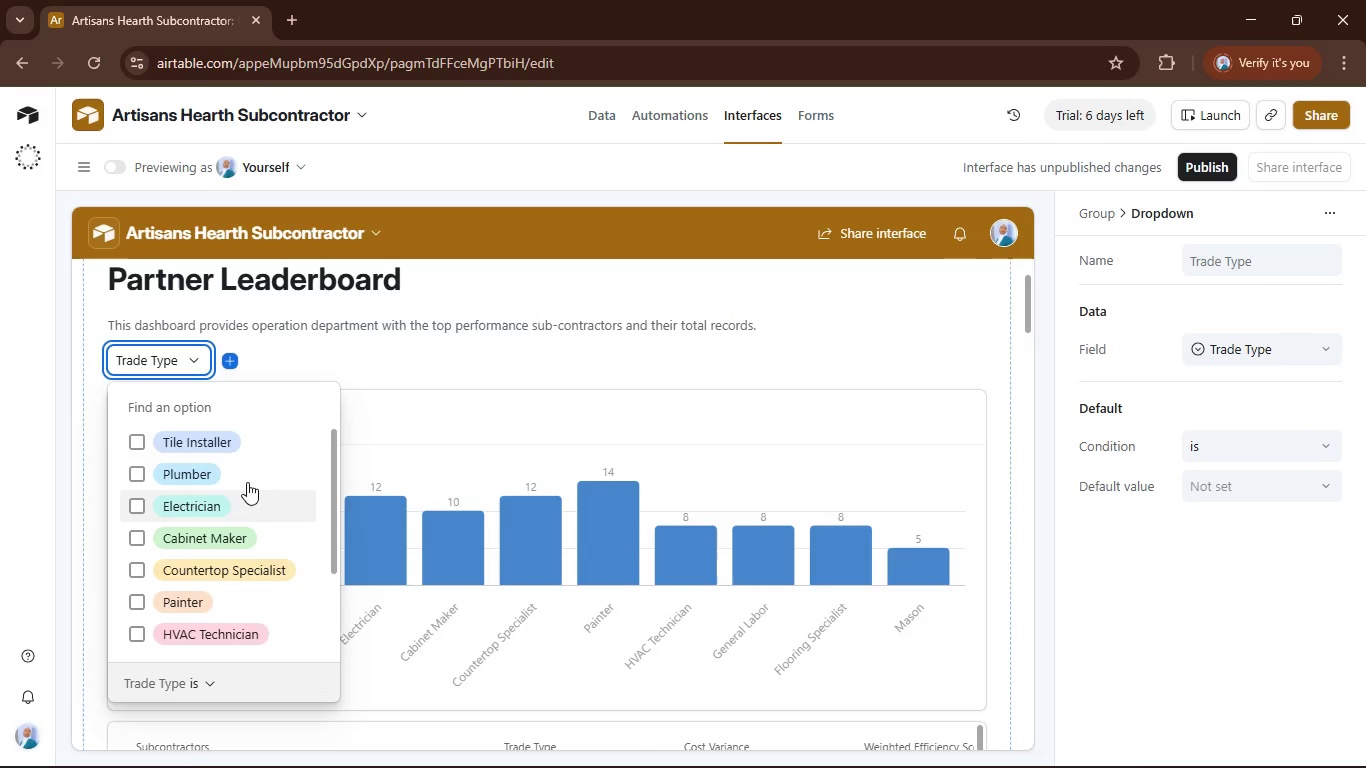 
left_click([243, 465])
 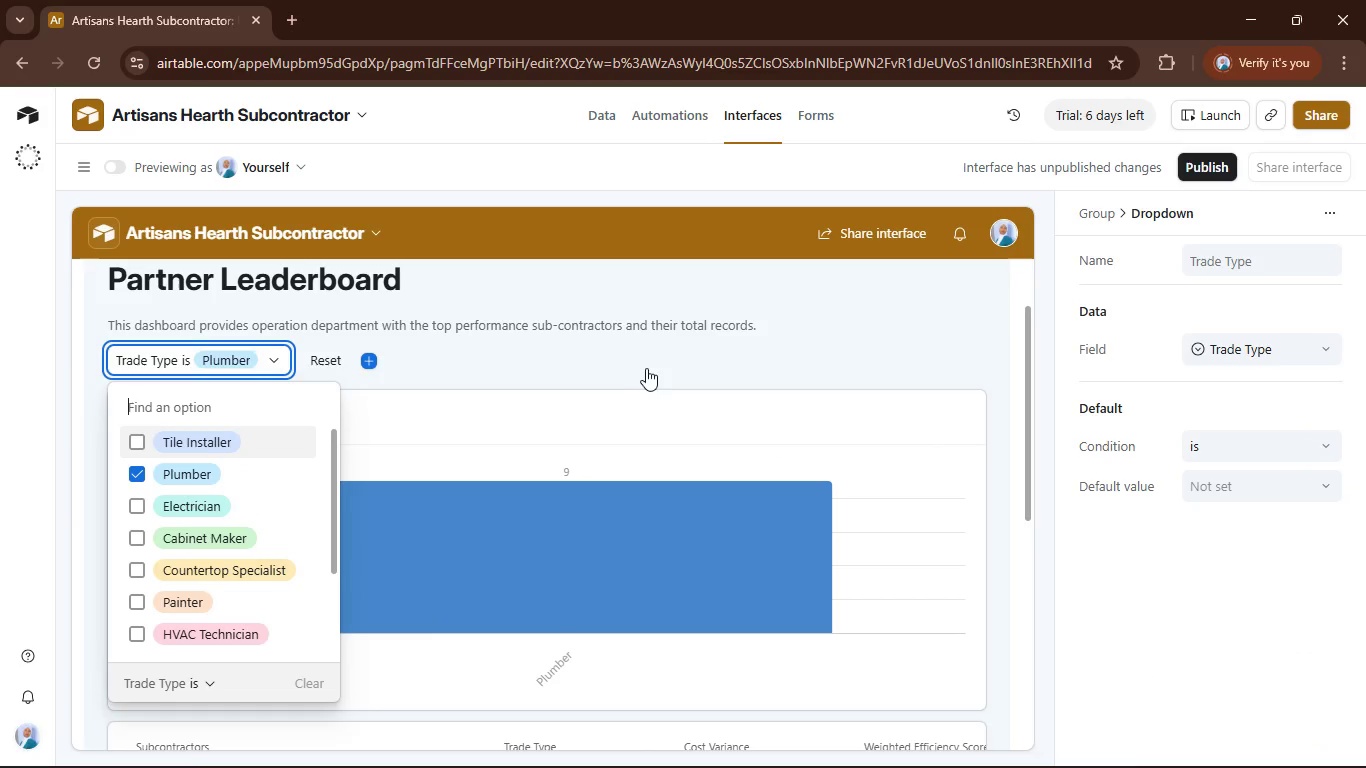 
scroll: coordinate [647, 406], scroll_direction: down, amount: 5.0
 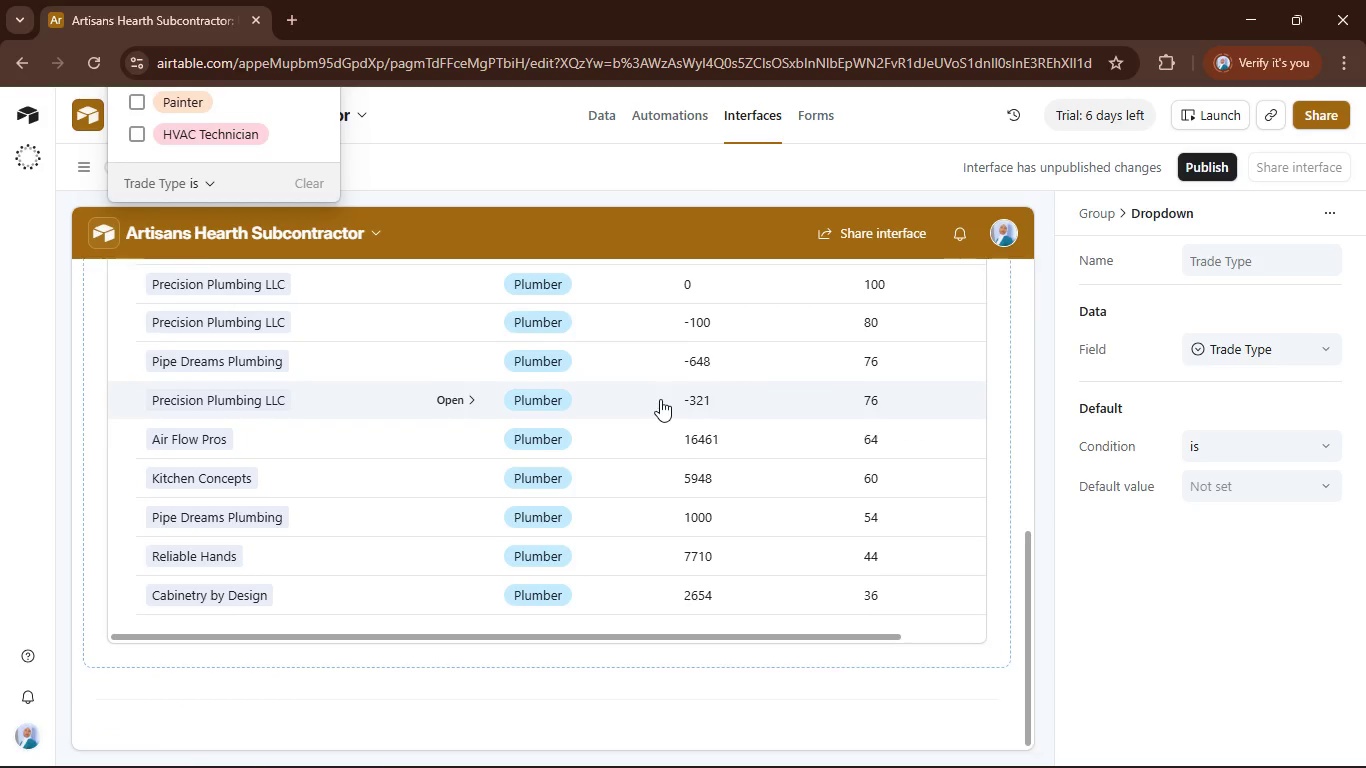 
scroll: coordinate [660, 399], scroll_direction: up, amount: 1.0
 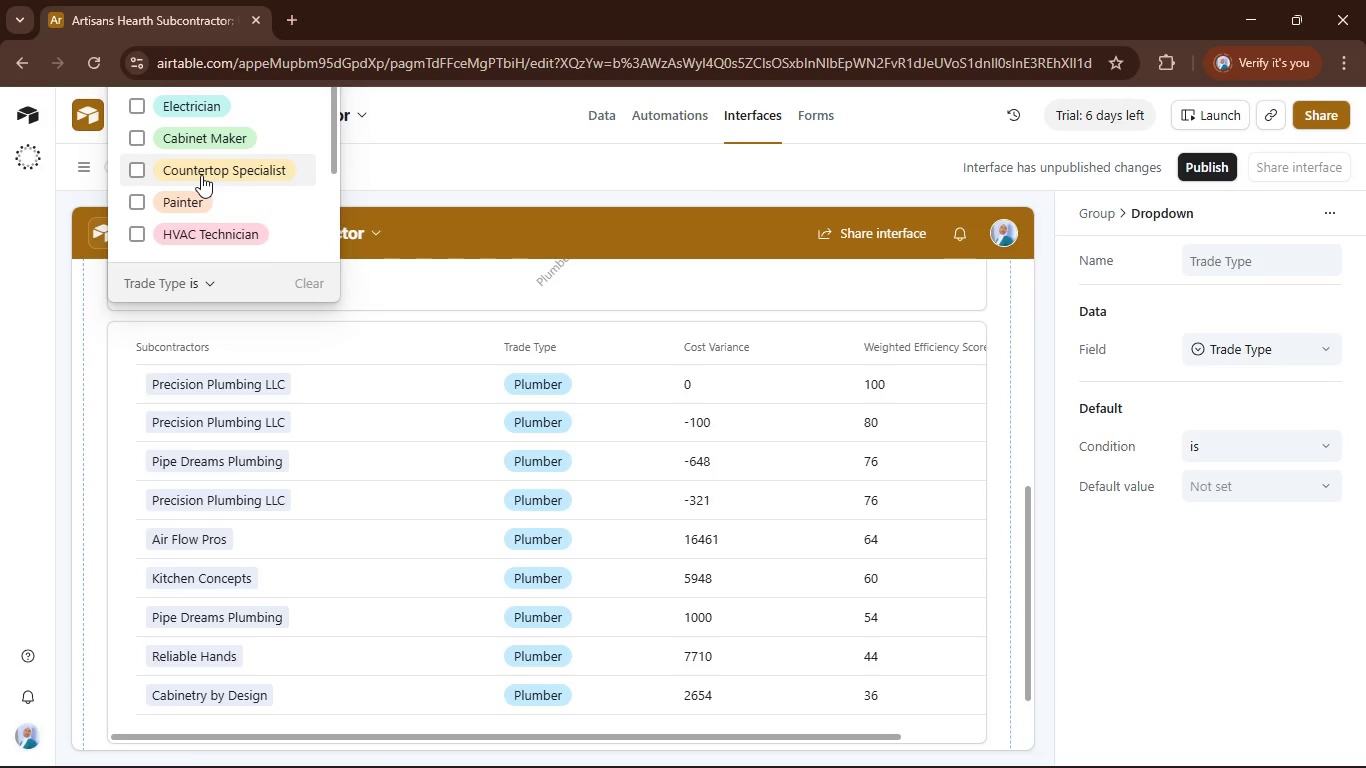 
left_click([199, 175])
 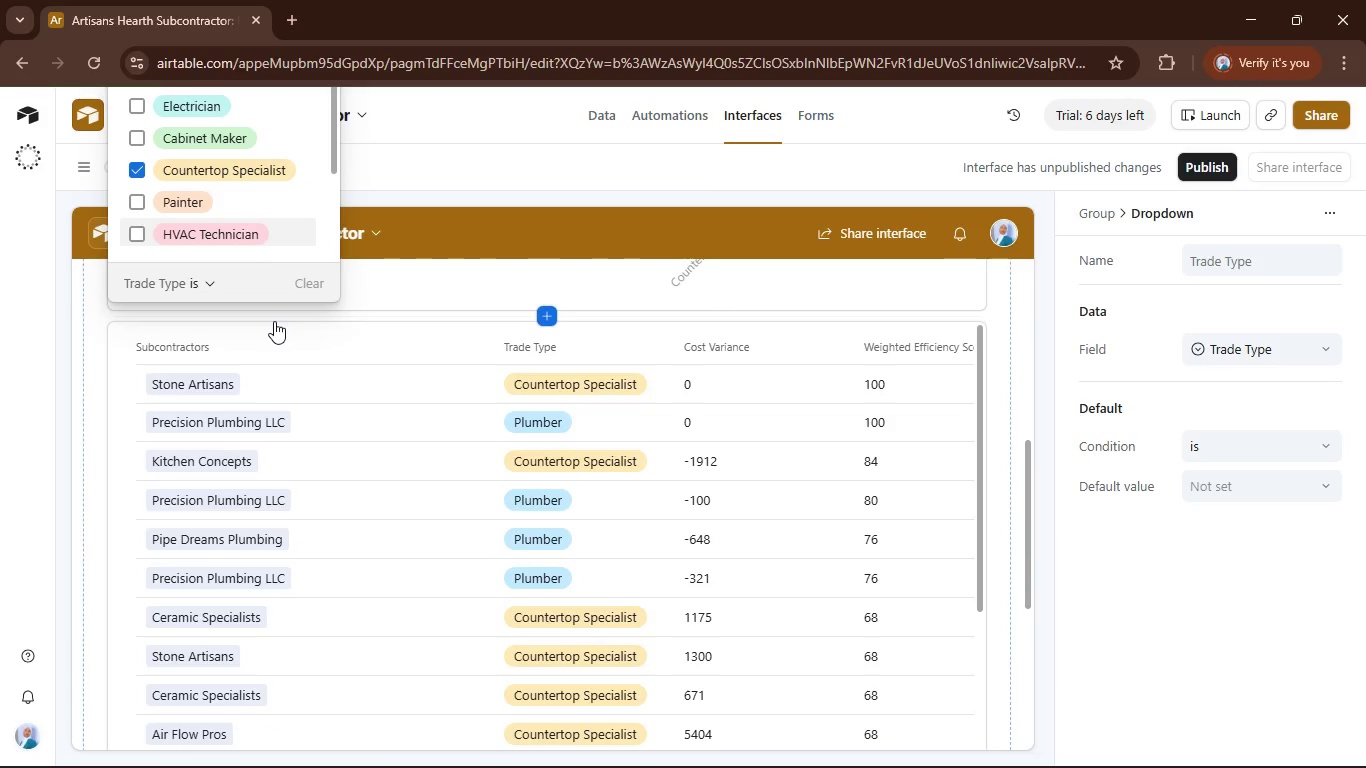 
scroll: coordinate [274, 321], scroll_direction: up, amount: 1.0
 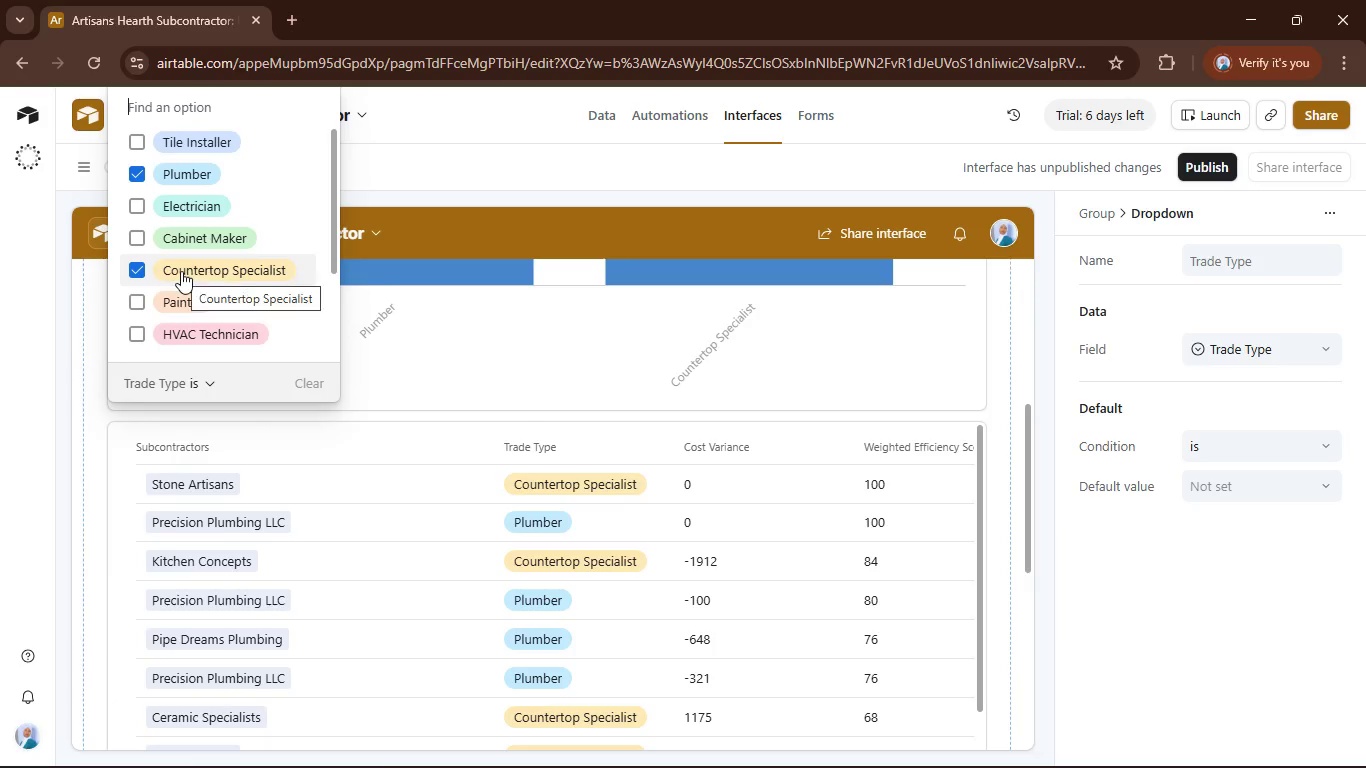 
left_click([180, 256])
 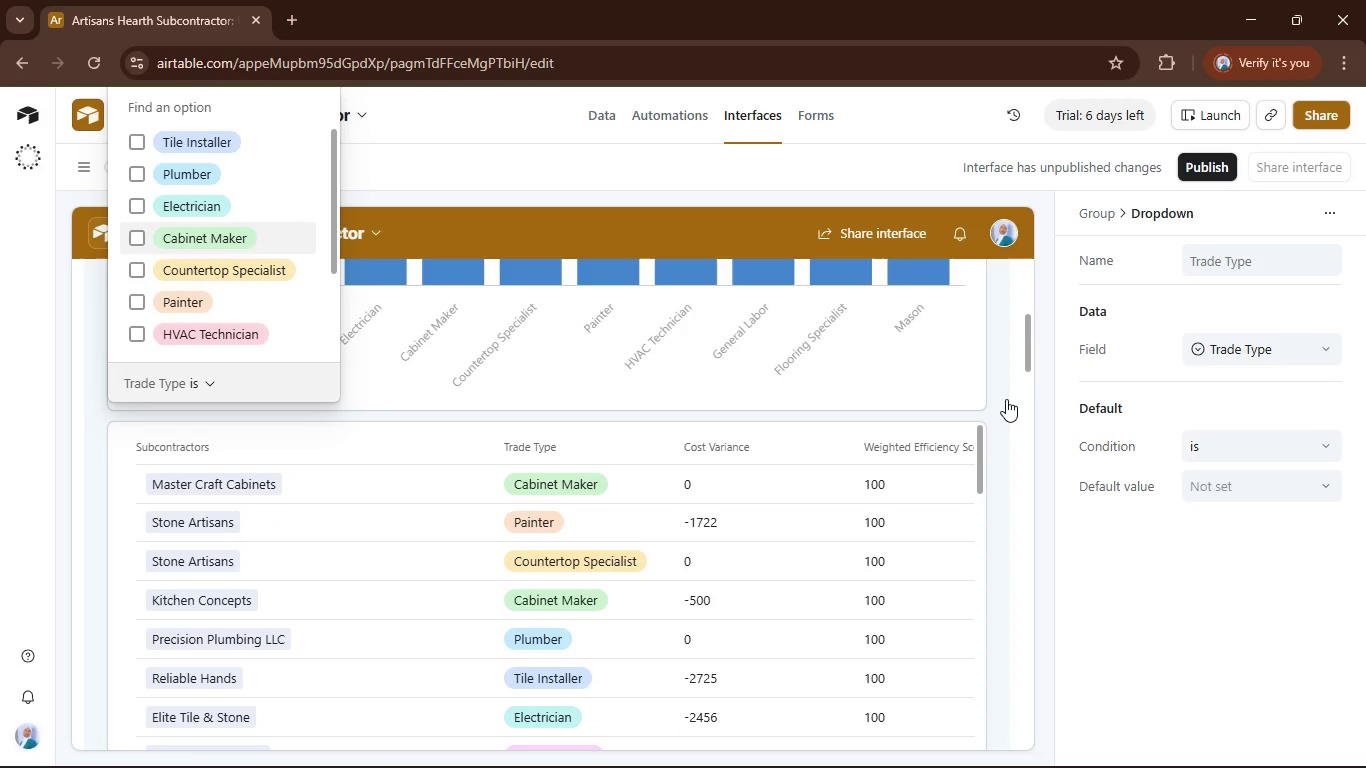 
scroll: coordinate [1001, 394], scroll_direction: up, amount: 7.0
 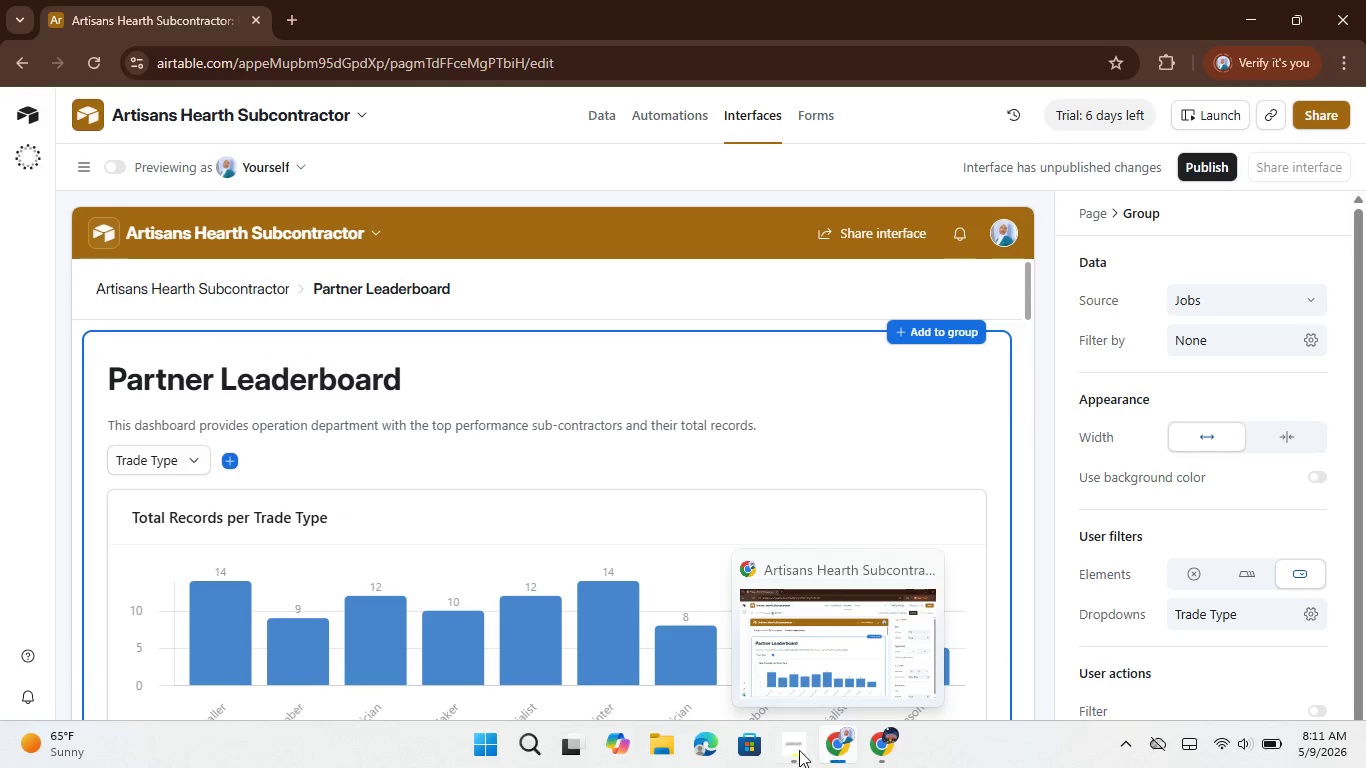 
left_click([768, 658])